 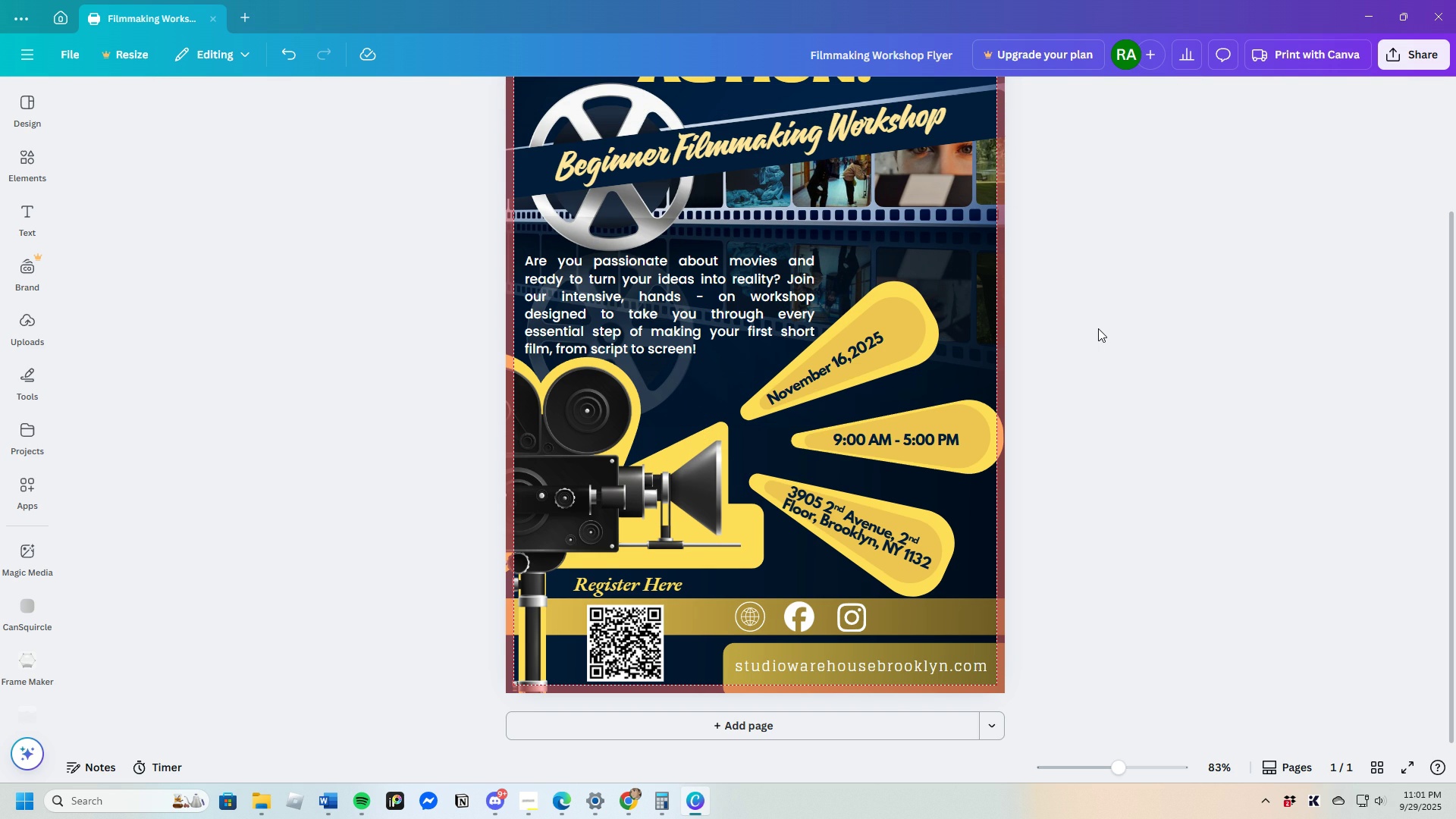 
left_click([1097, 328])
 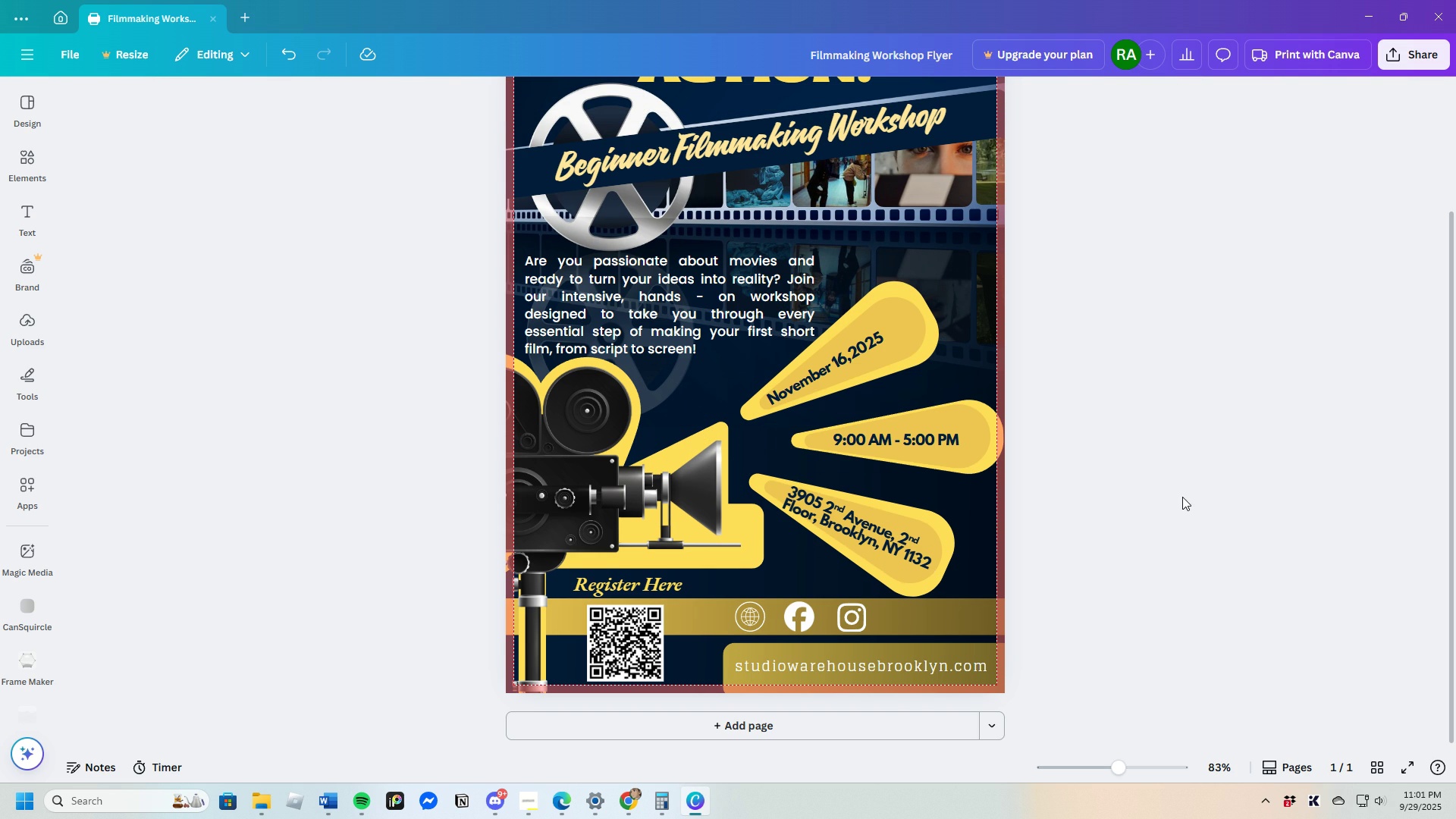 
scroll: coordinate [1177, 500], scroll_direction: up, amount: 3.0
 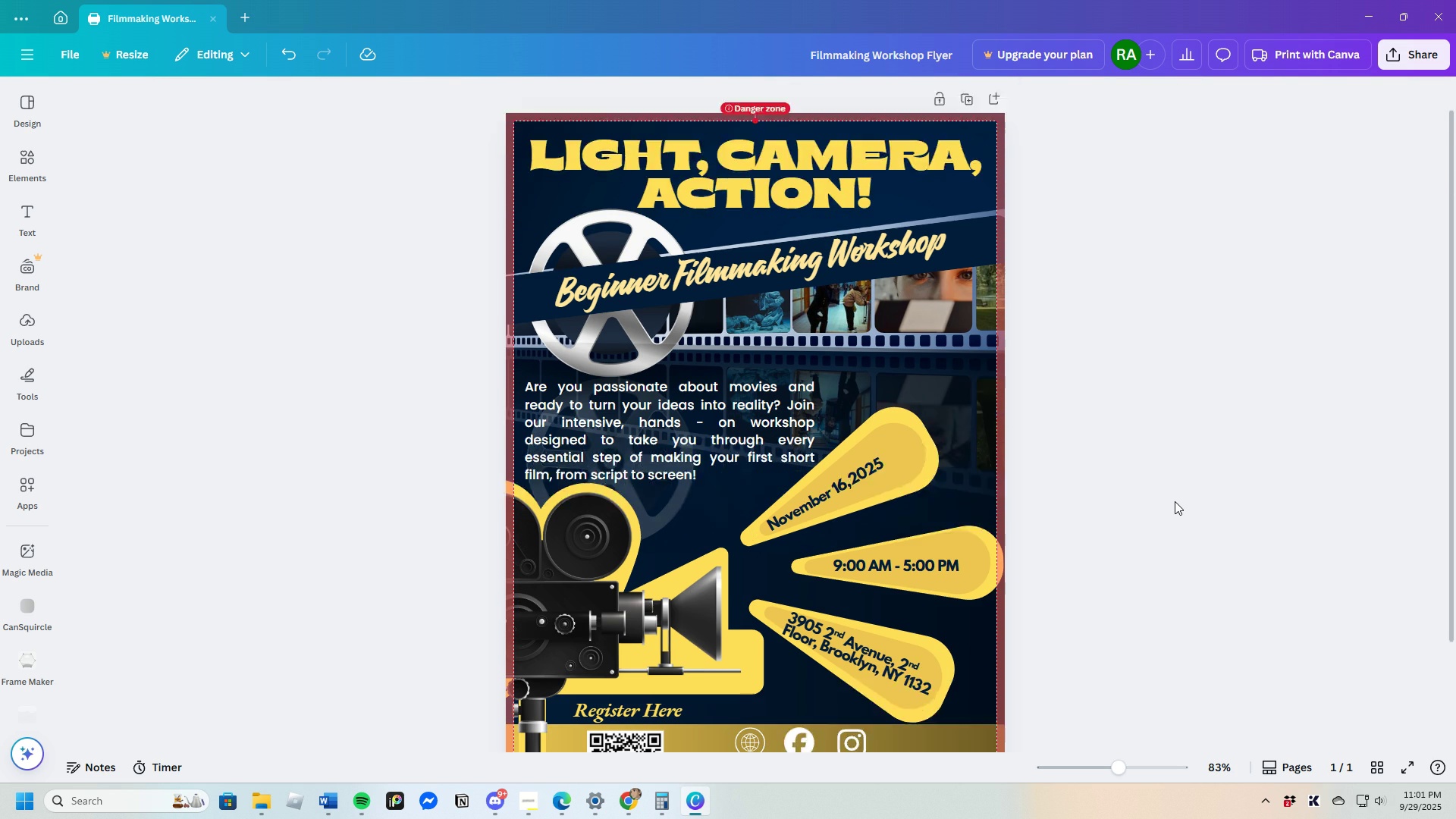 
scroll: coordinate [1298, 420], scroll_direction: down, amount: 5.0
 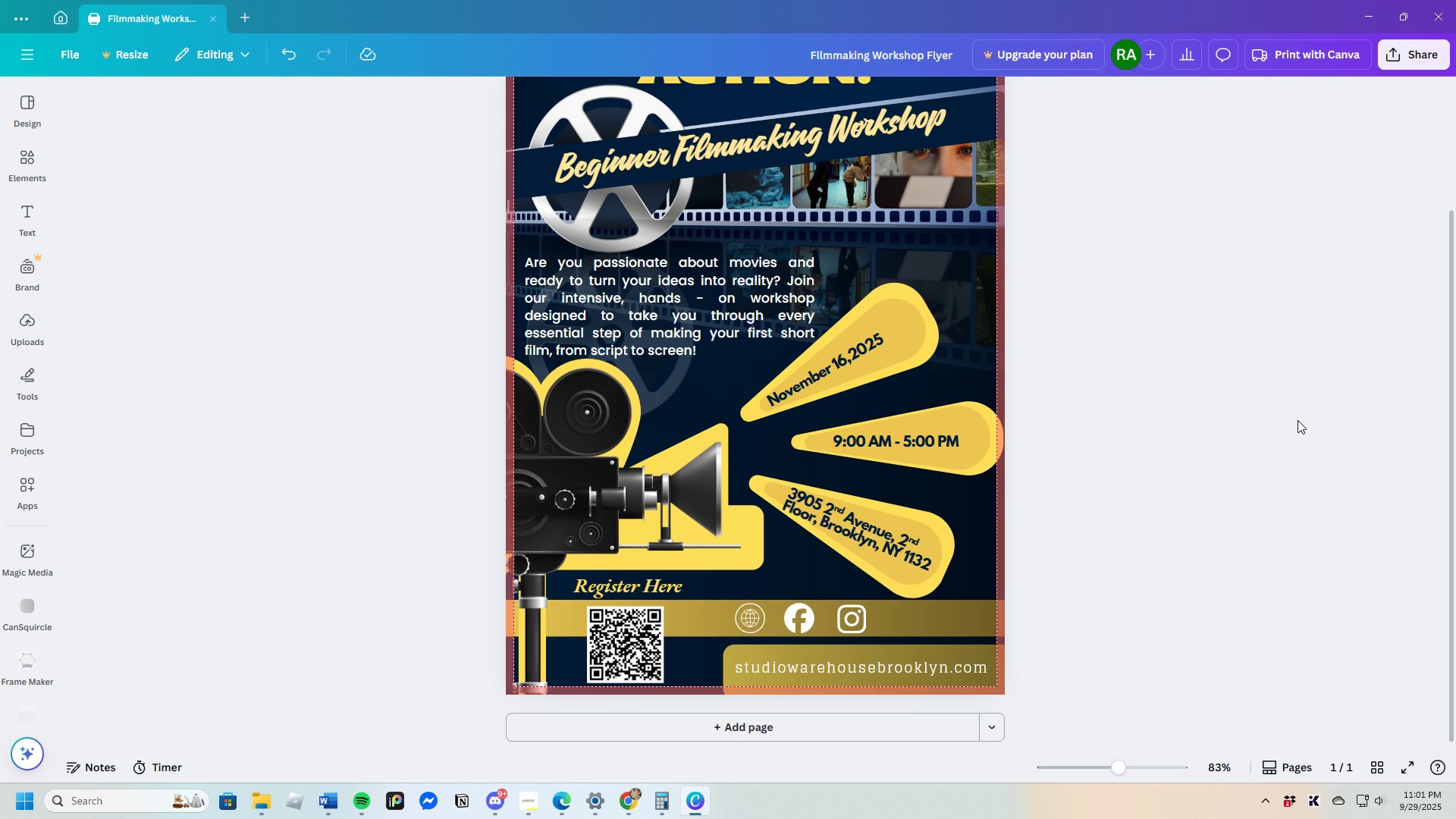 
scroll: coordinate [1298, 420], scroll_direction: up, amount: 2.0
 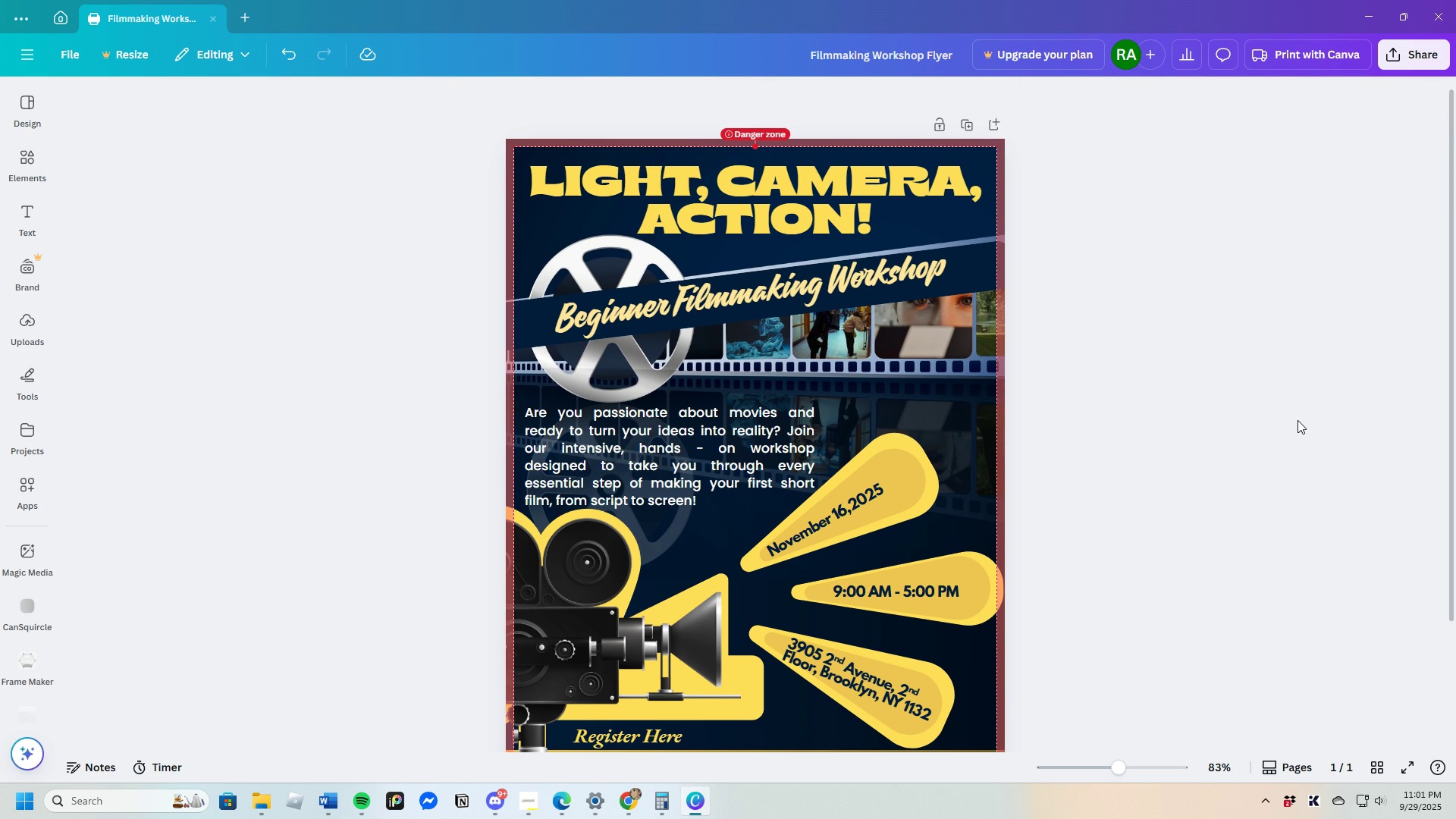 
scroll: coordinate [1298, 423], scroll_direction: down, amount: 2.0
 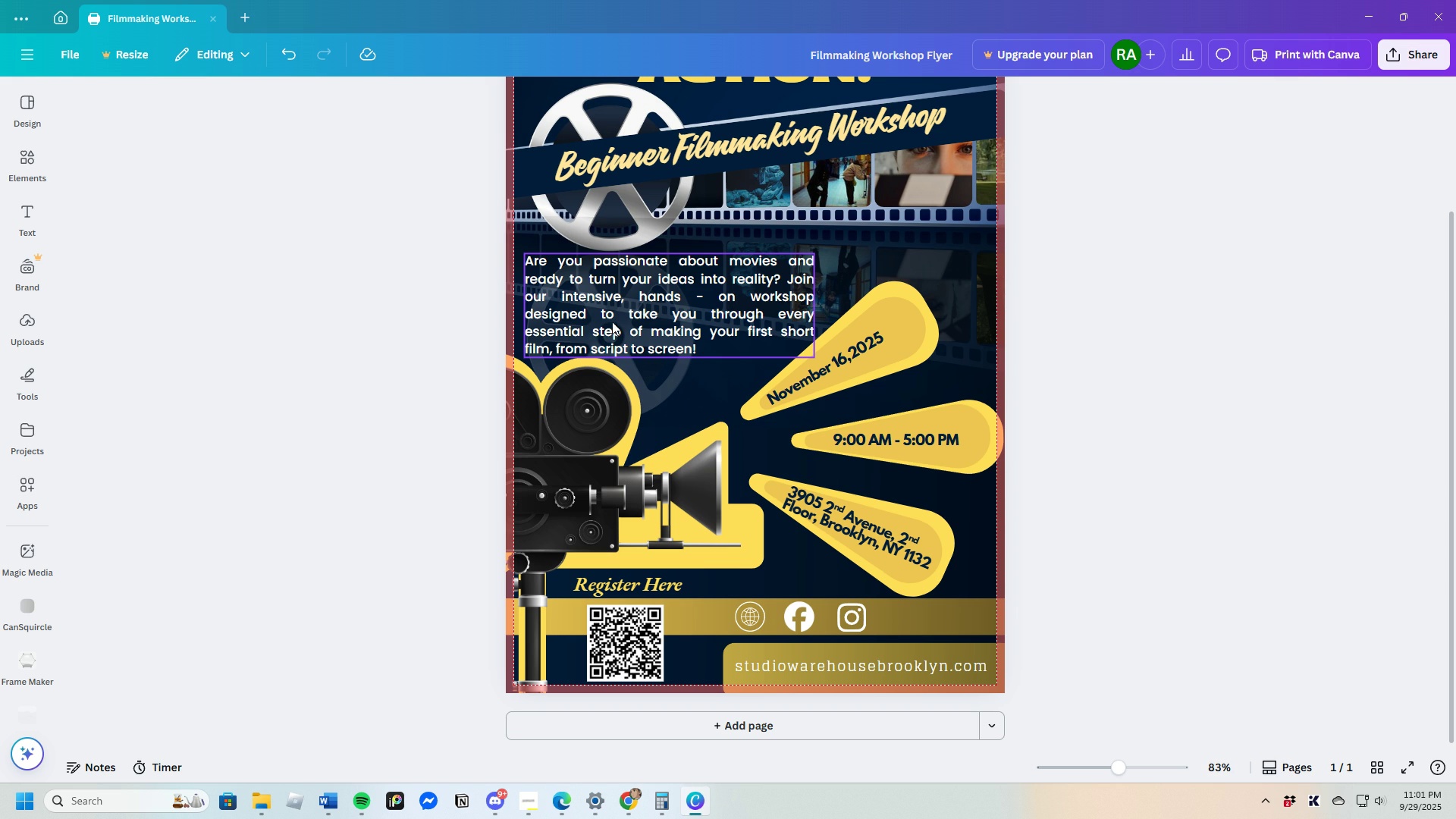 
wait(13.57)
 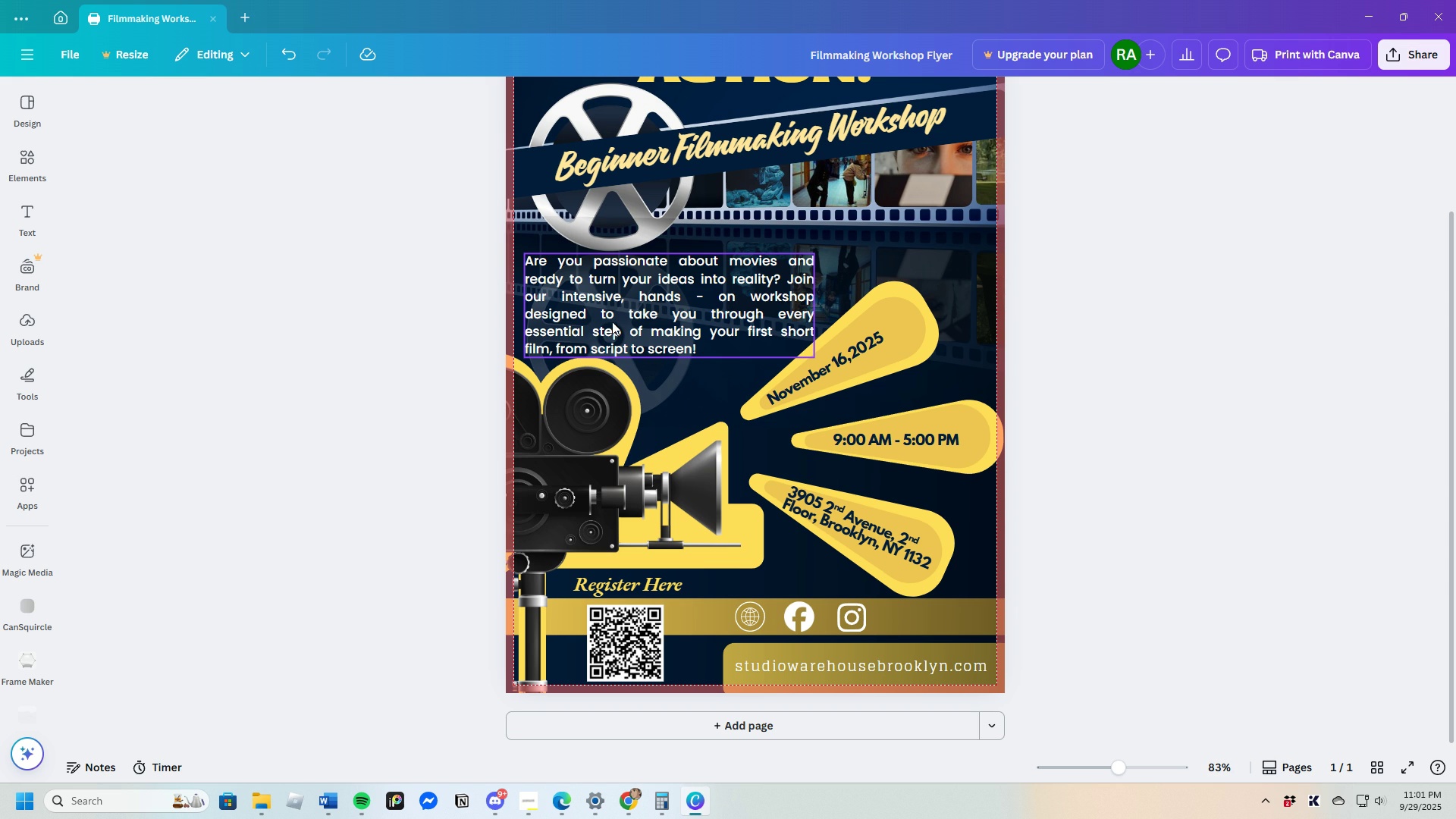 
scroll: coordinate [714, 472], scroll_direction: down, amount: 2.0
 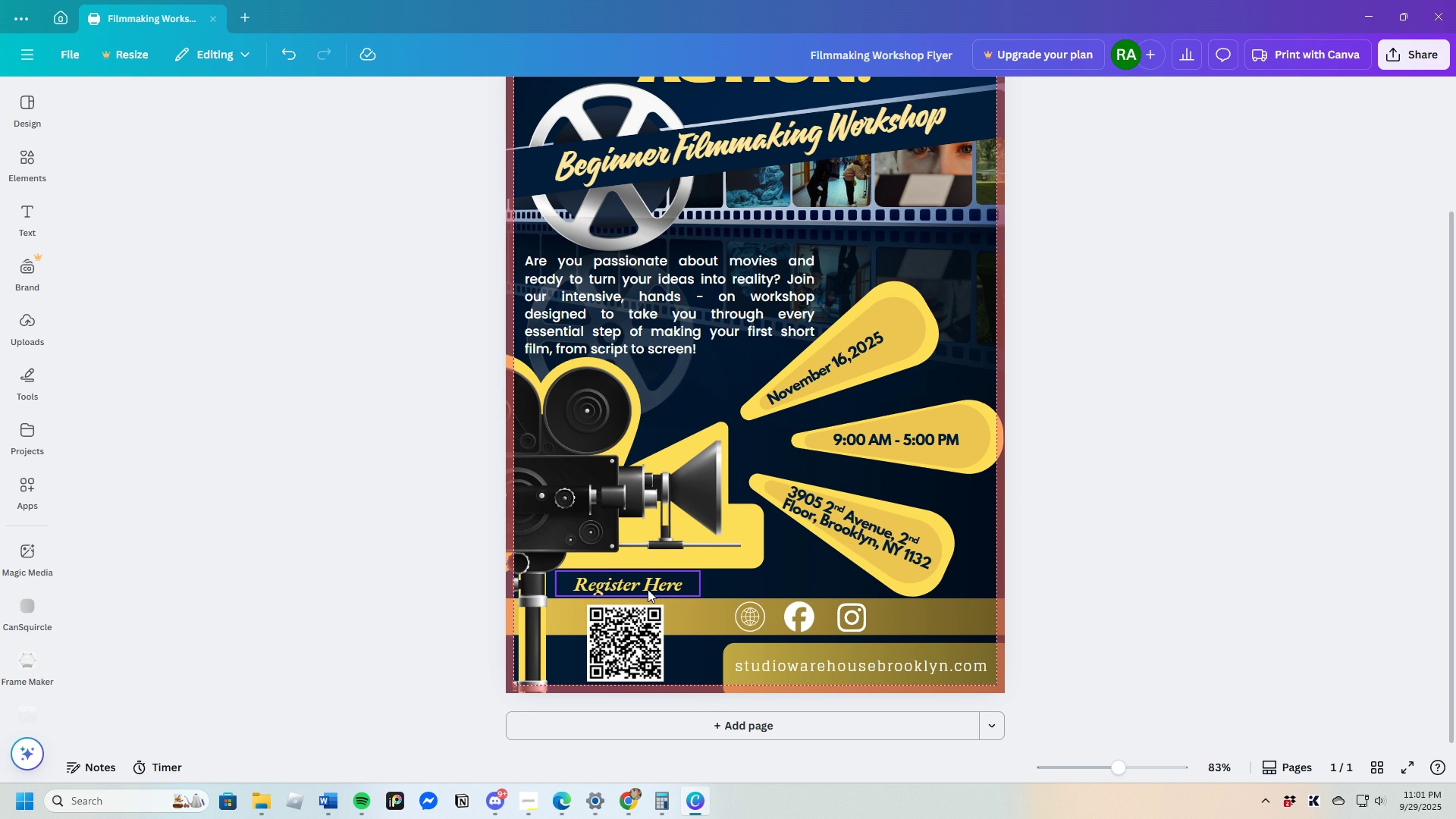 
wait(21.15)
 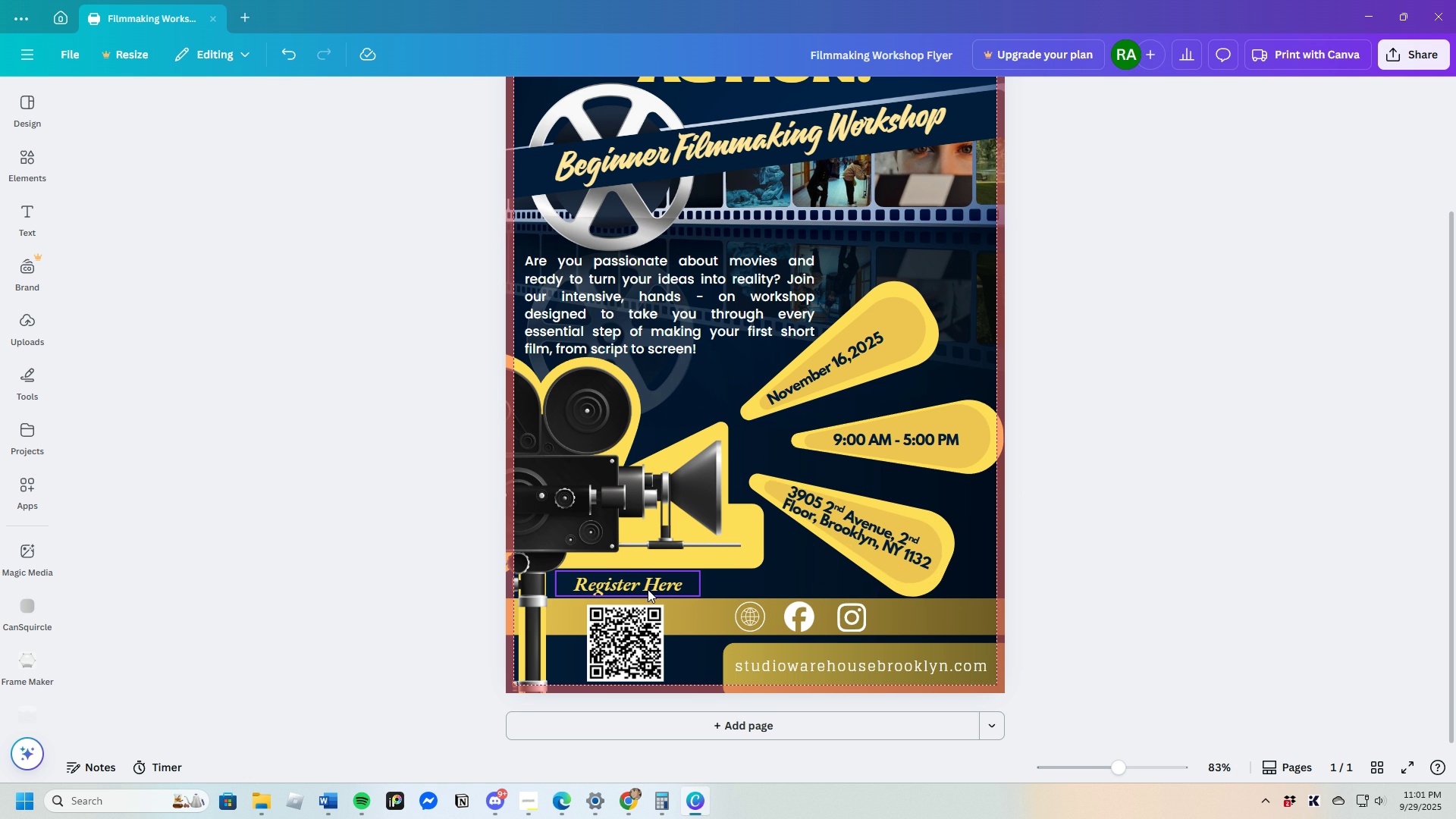 
scroll: coordinate [855, 534], scroll_direction: up, amount: 2.0
 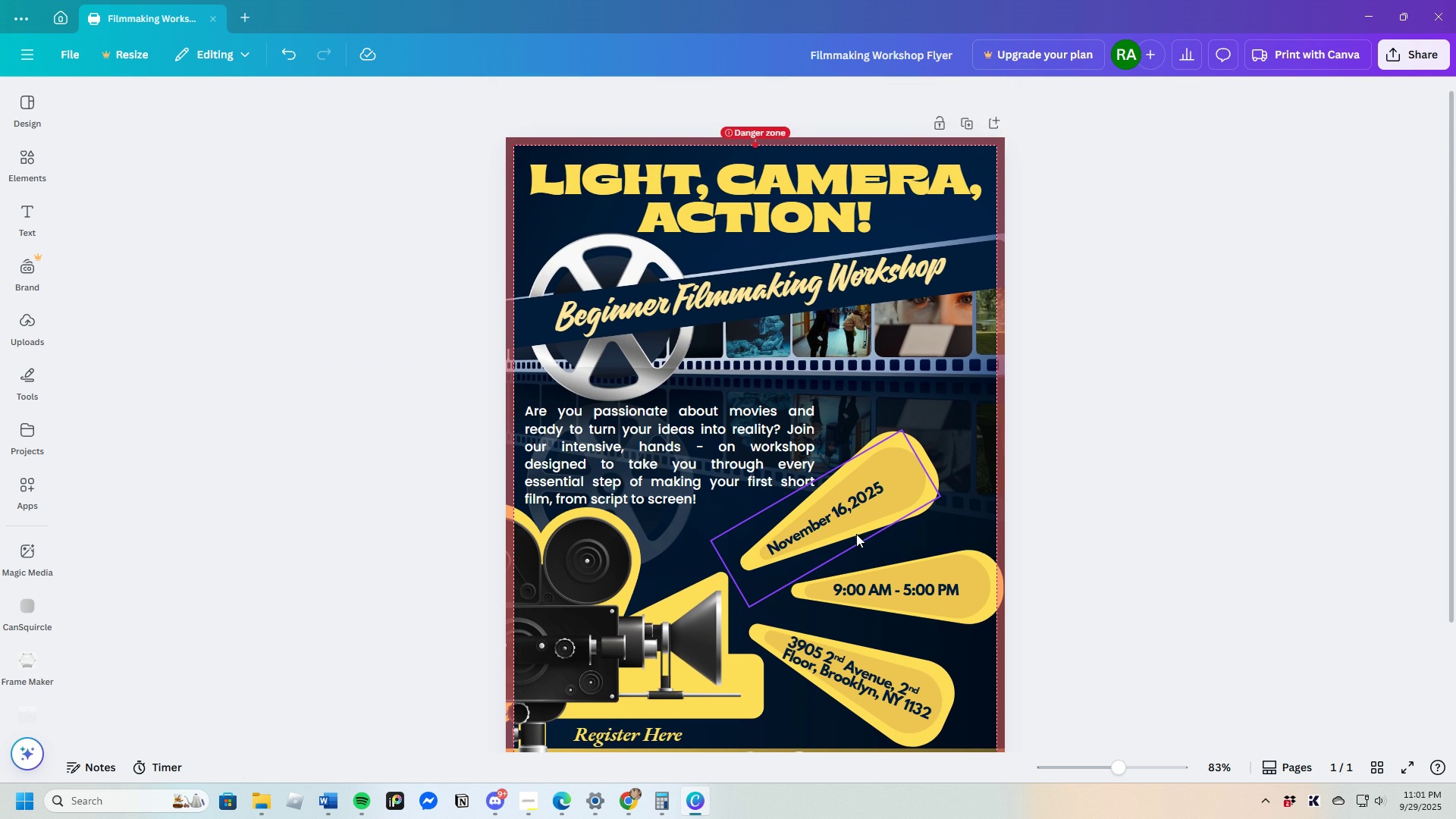 
scroll: coordinate [855, 534], scroll_direction: down, amount: 1.0